 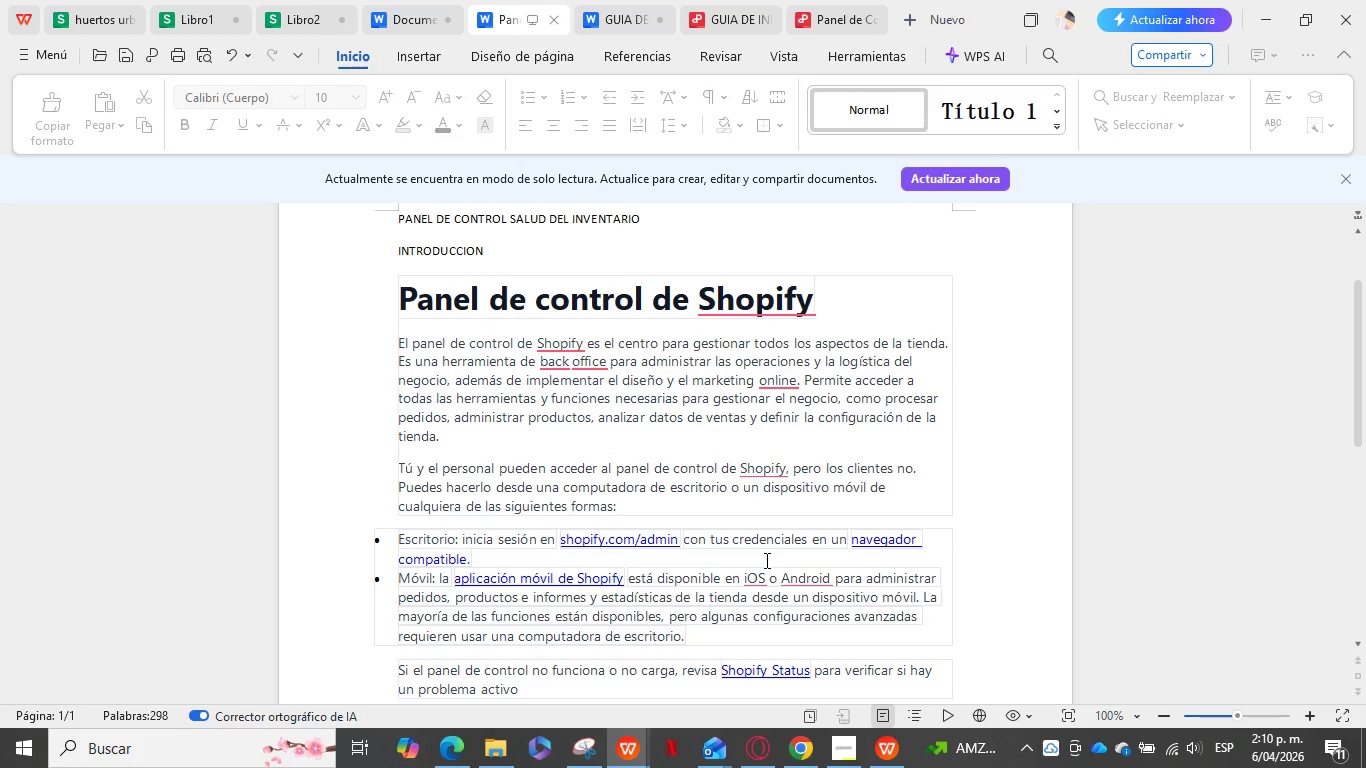 
left_click([428, 8])
 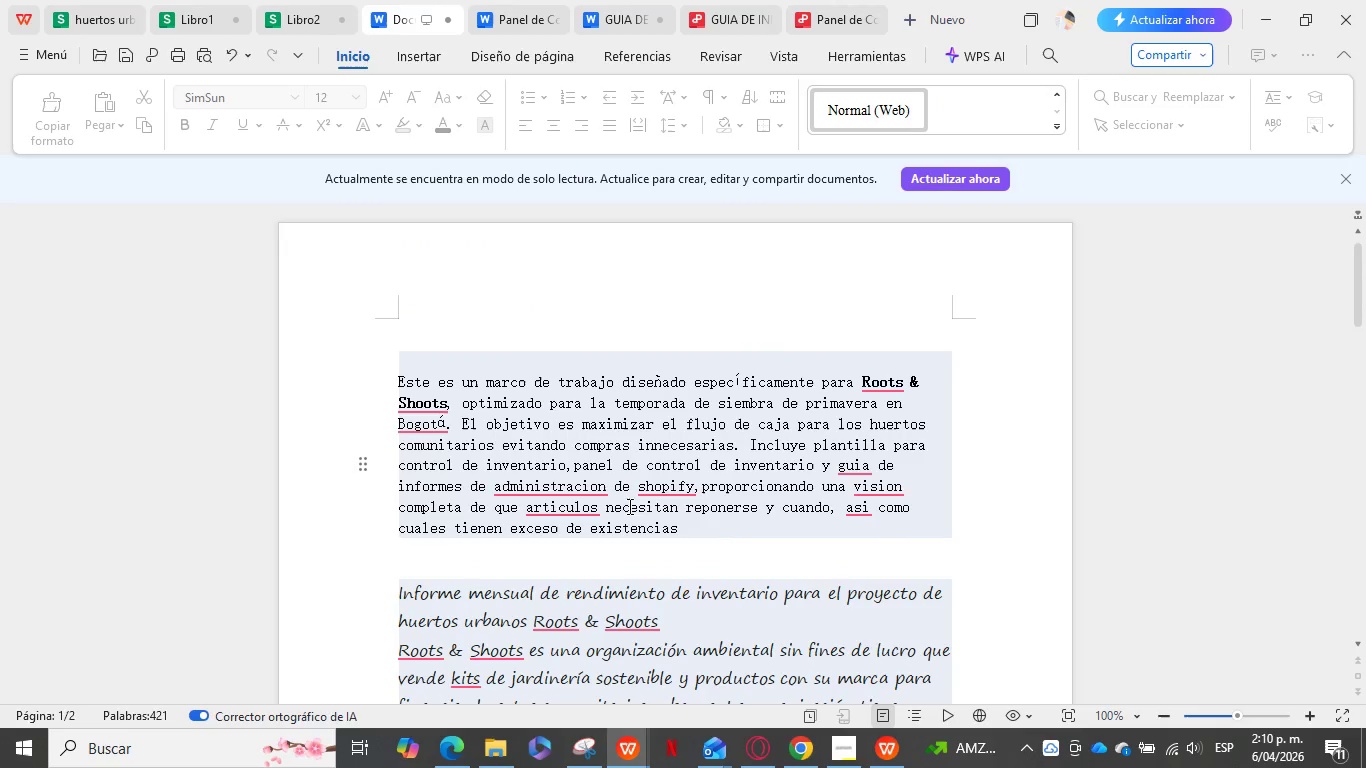 
scroll: coordinate [636, 471], scroll_direction: down, amount: 8.0
 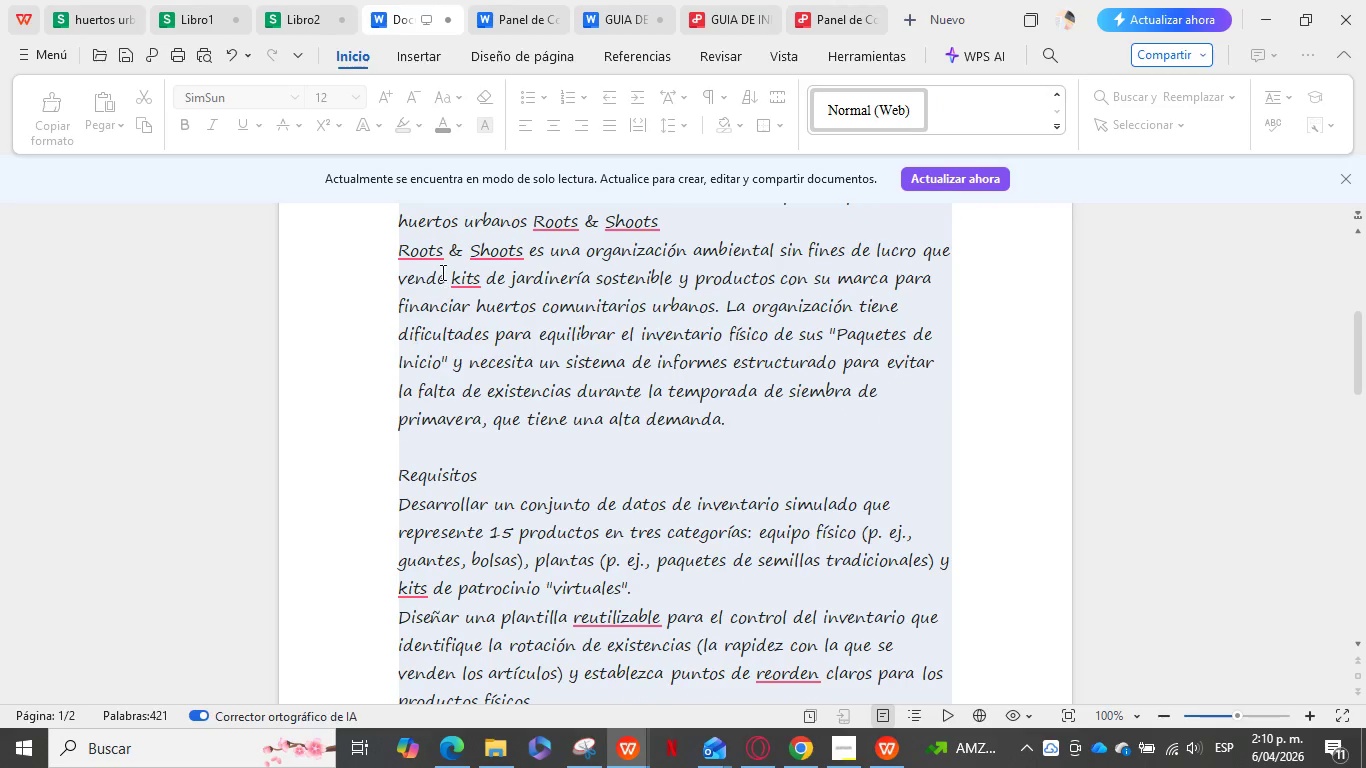 
left_click([441, 269])
 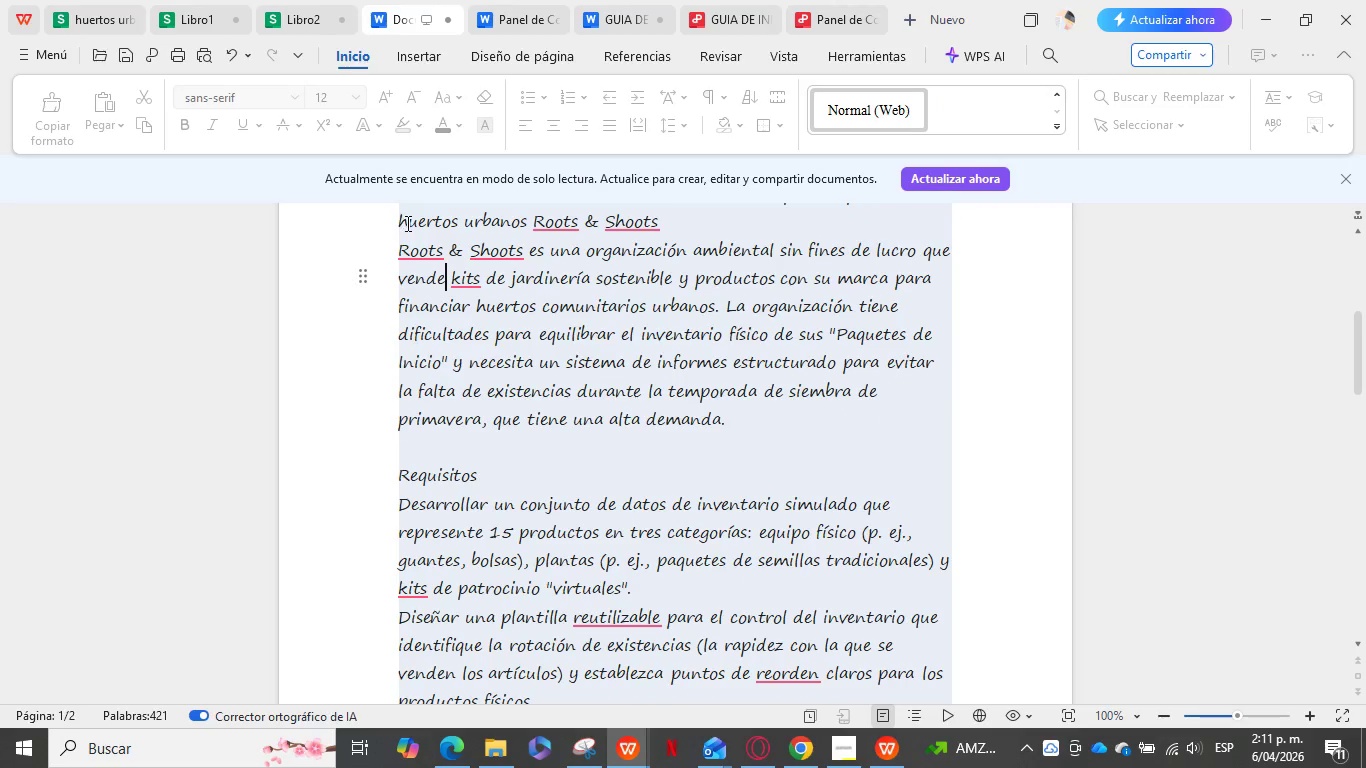 
left_click_drag(start_coordinate=[407, 223], to_coordinate=[559, 390])
 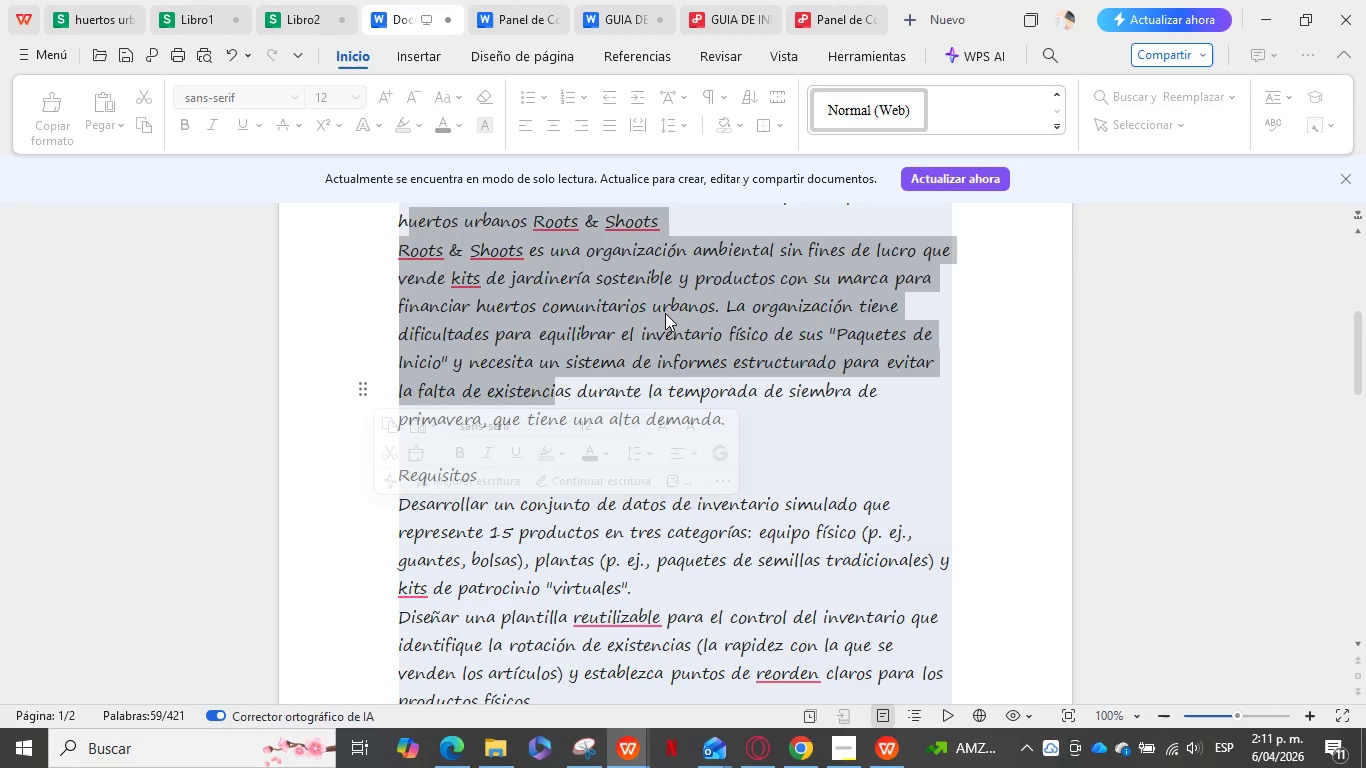 
left_click([665, 313])
 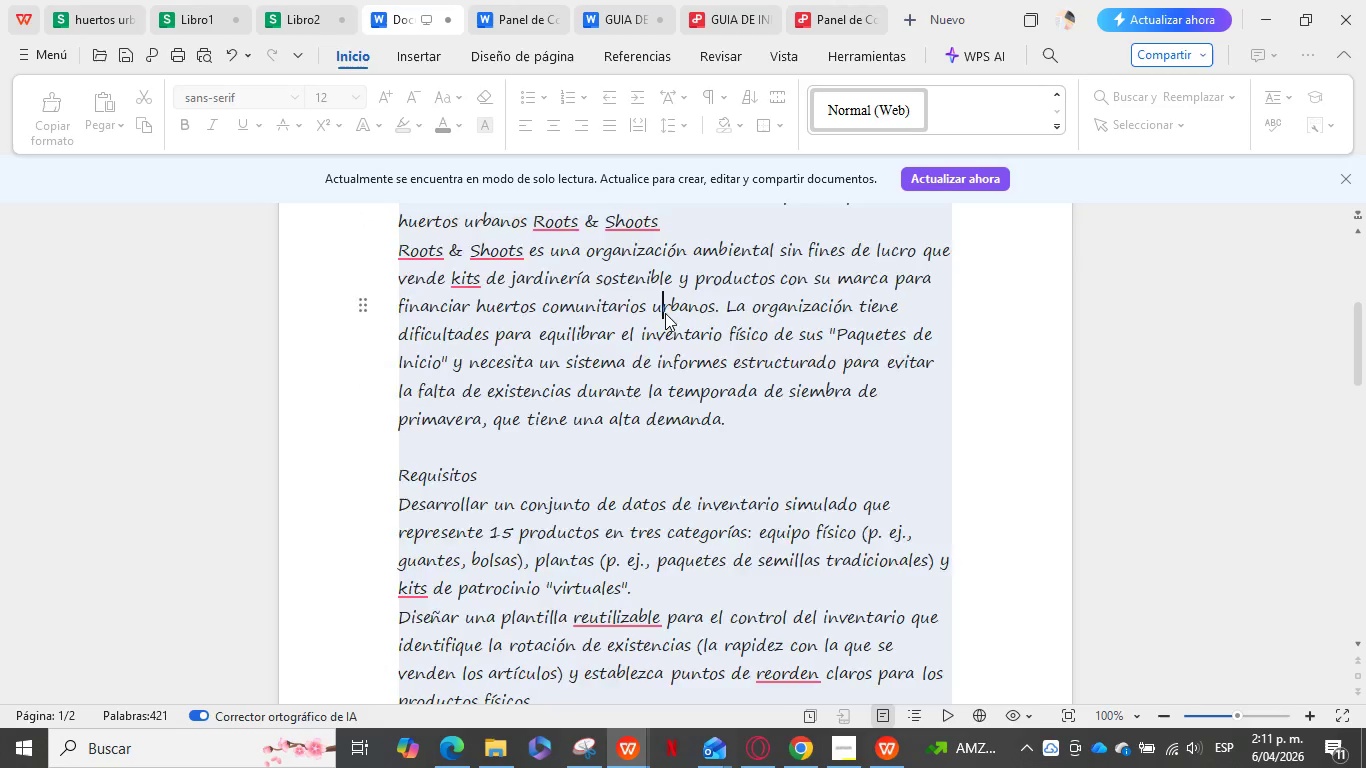 
scroll: coordinate [665, 313], scroll_direction: up, amount: 3.0
 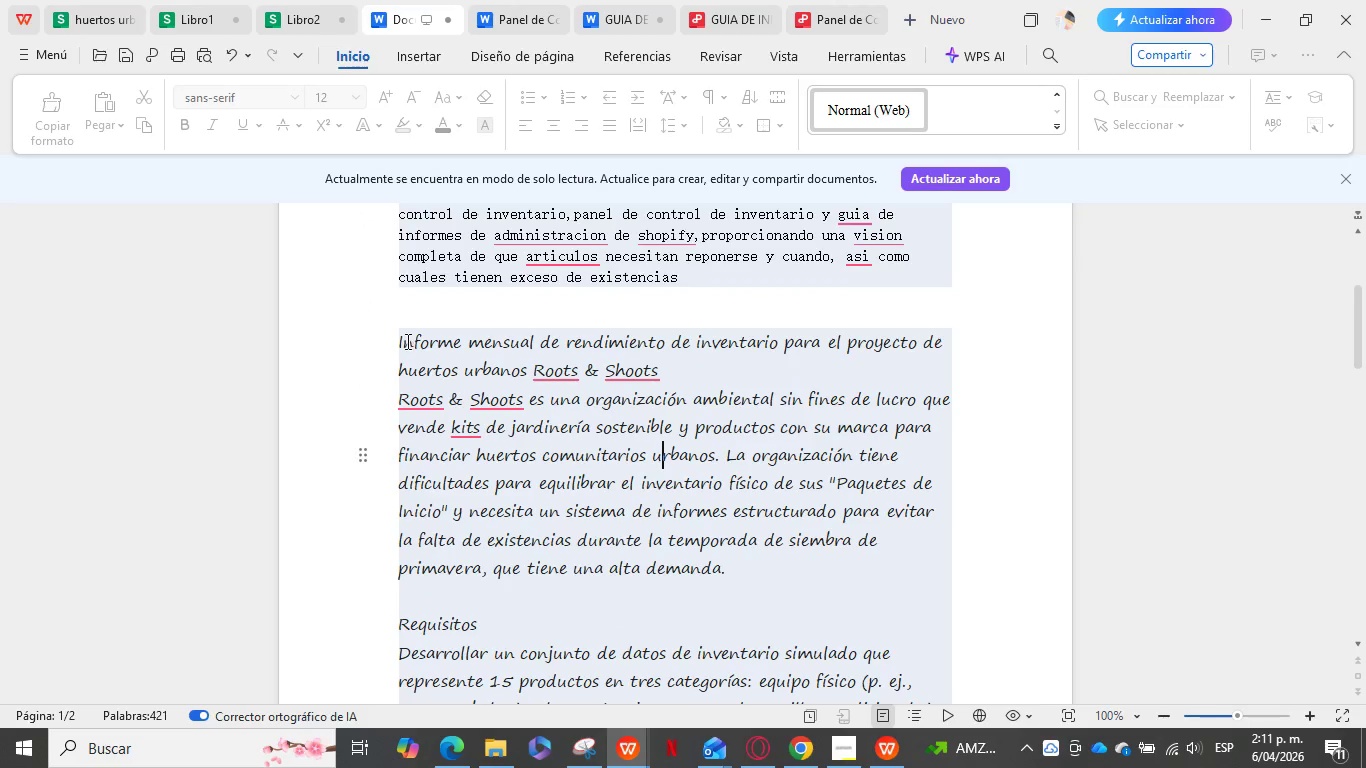 
left_click_drag(start_coordinate=[406, 340], to_coordinate=[902, 670])
 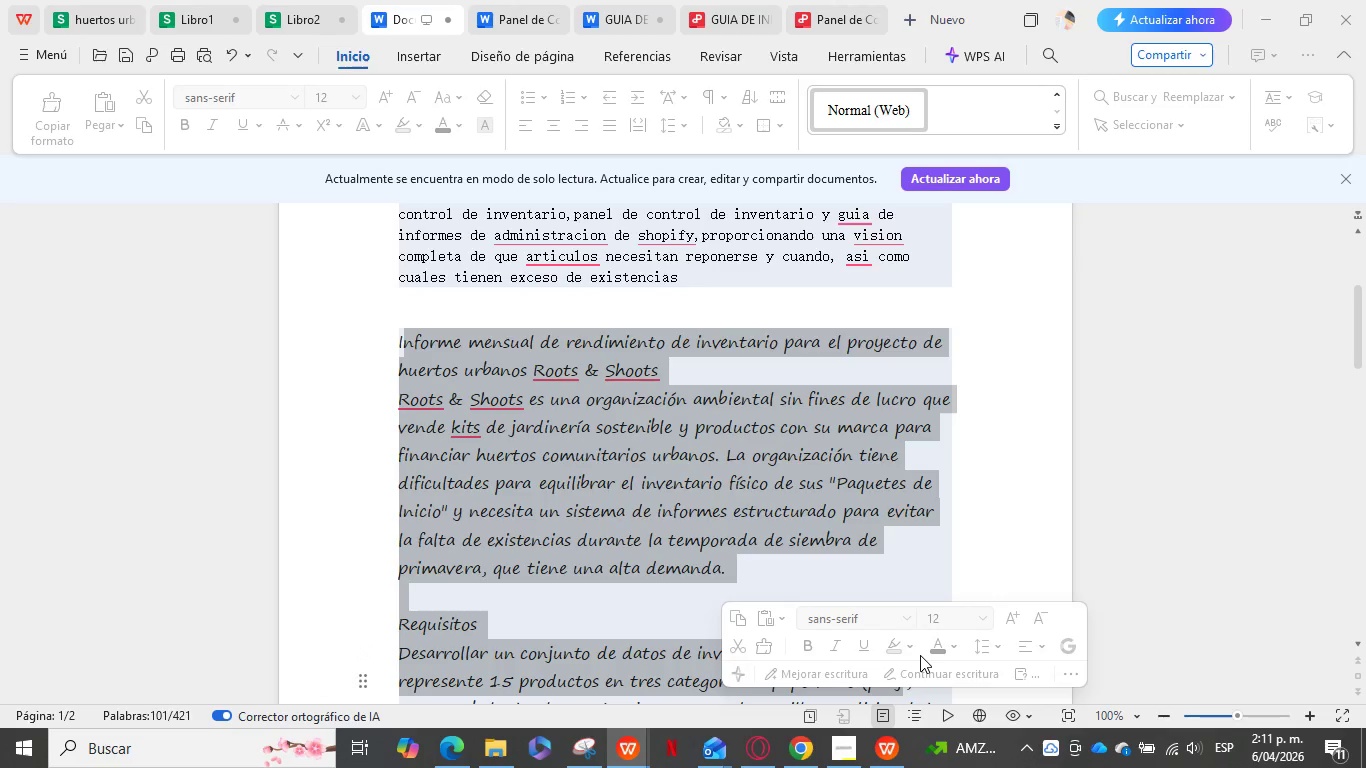 
left_click([920, 655])
 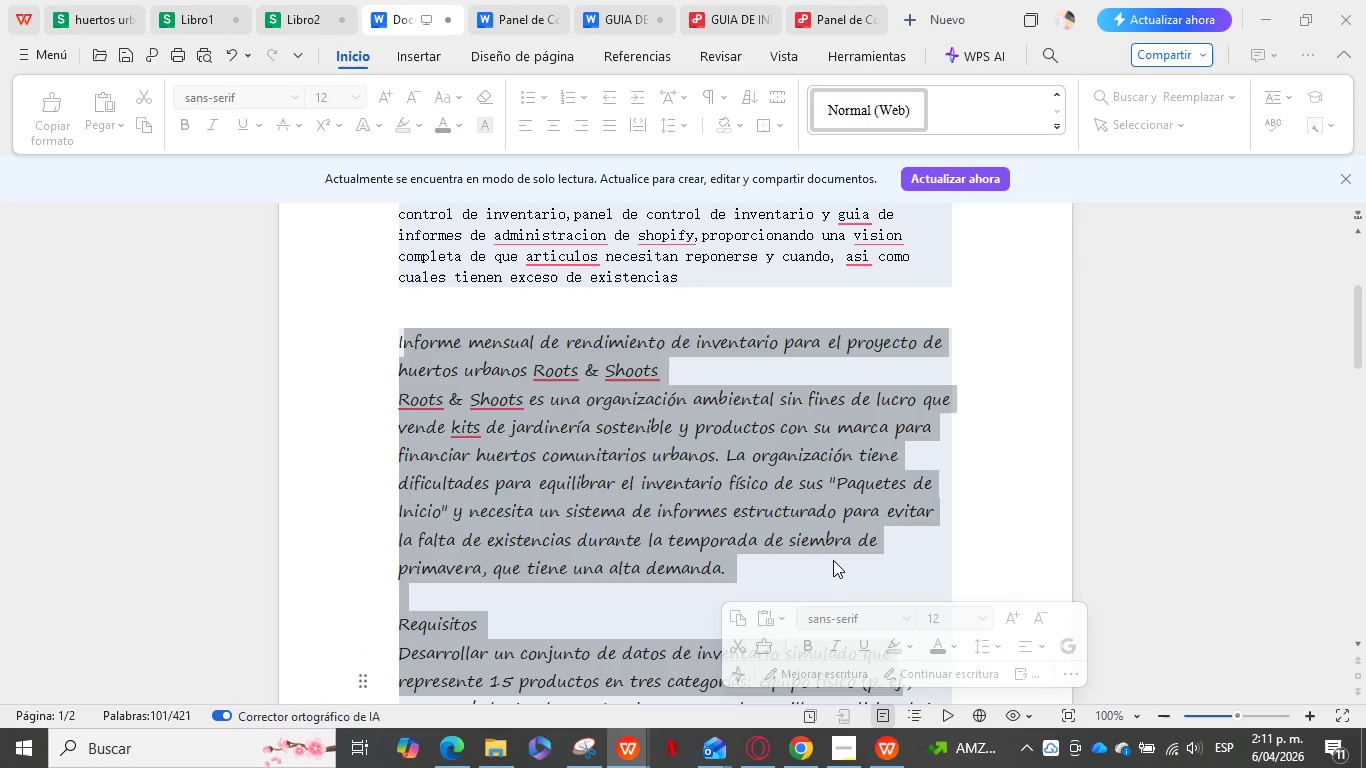 
left_click([833, 560])
 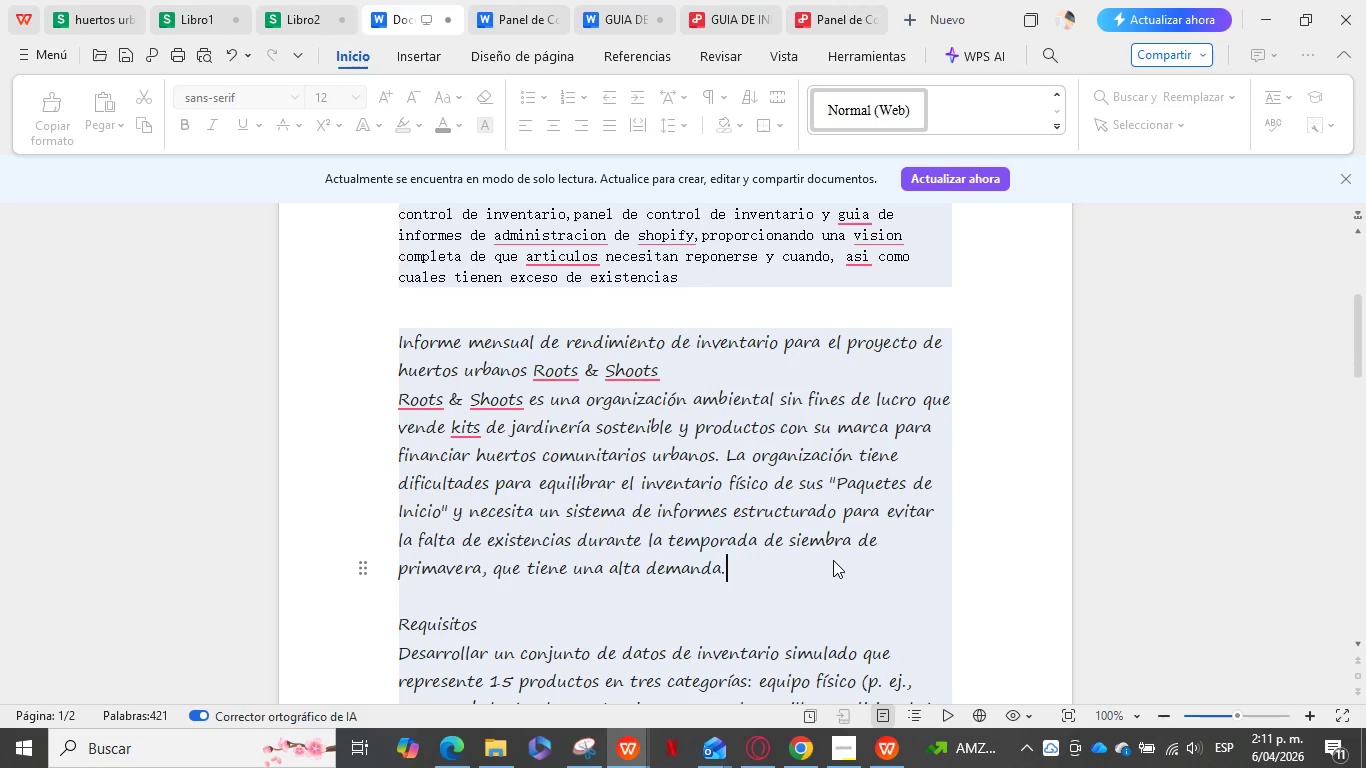 
scroll: coordinate [765, 432], scroll_direction: down, amount: 6.0
 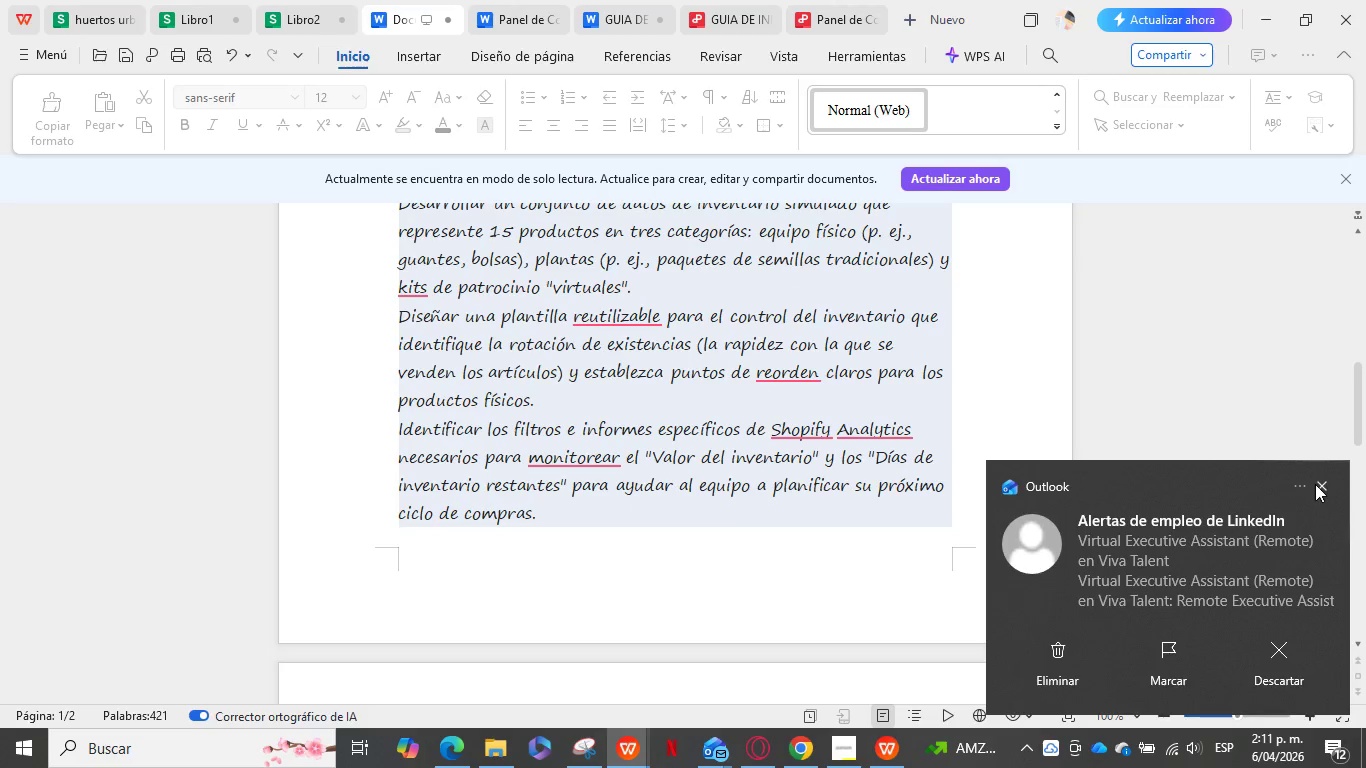 
scroll: coordinate [876, 458], scroll_direction: down, amount: 4.0
 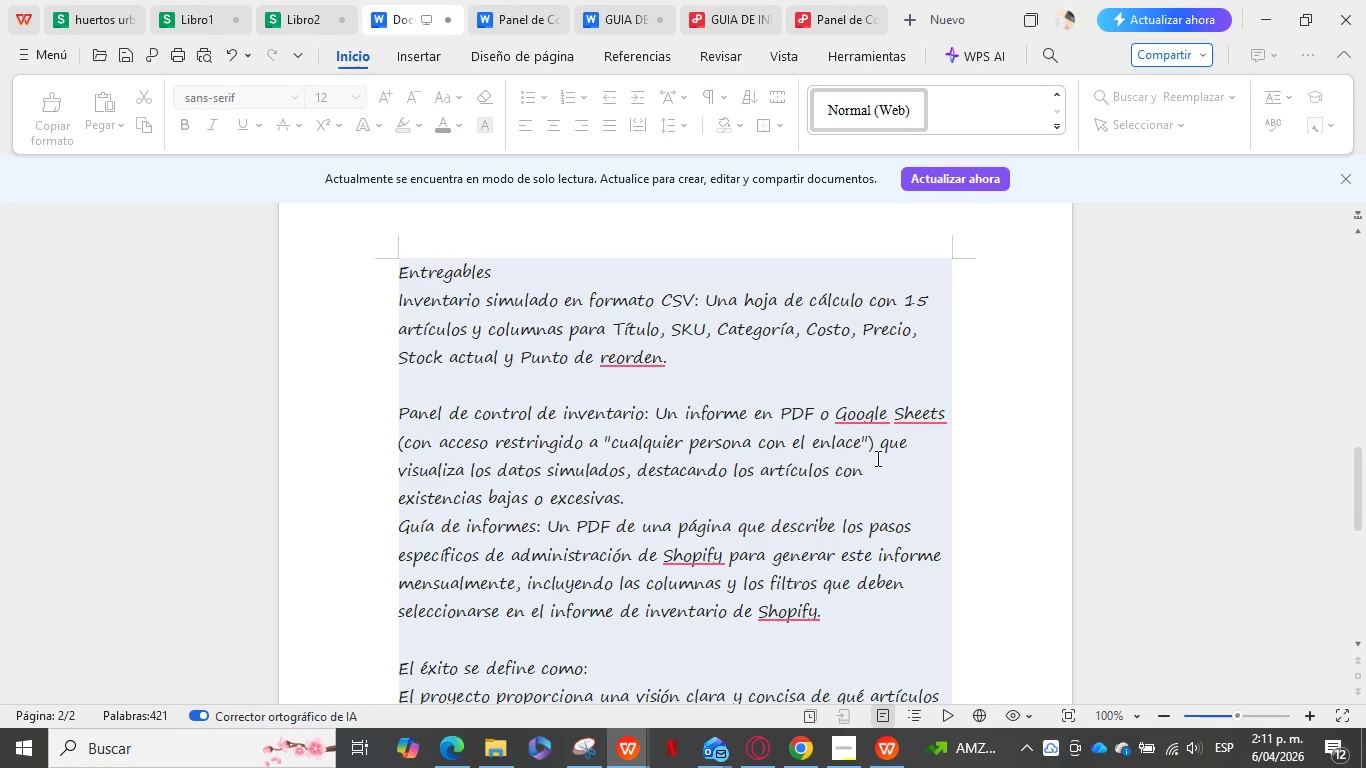 
wait(5.39)
 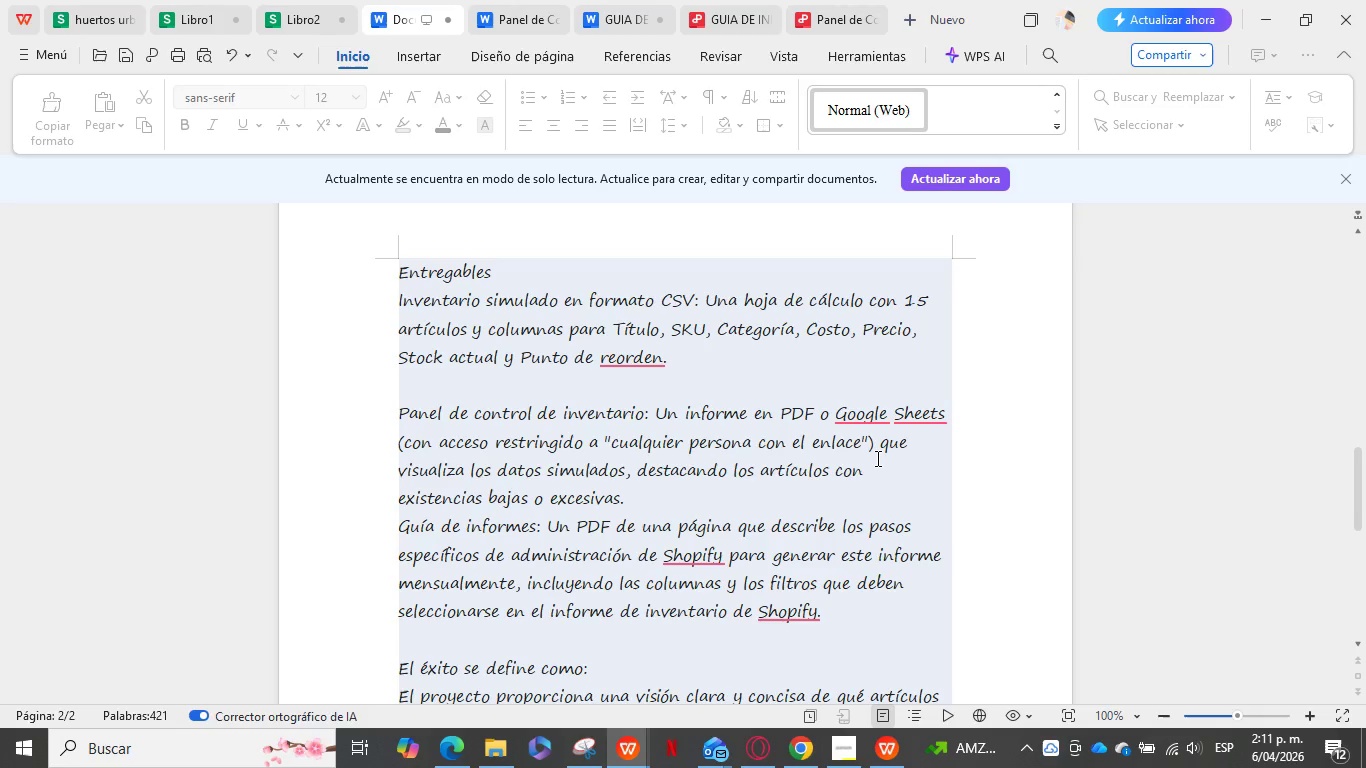 
scroll: coordinate [876, 458], scroll_direction: down, amount: 1.0
 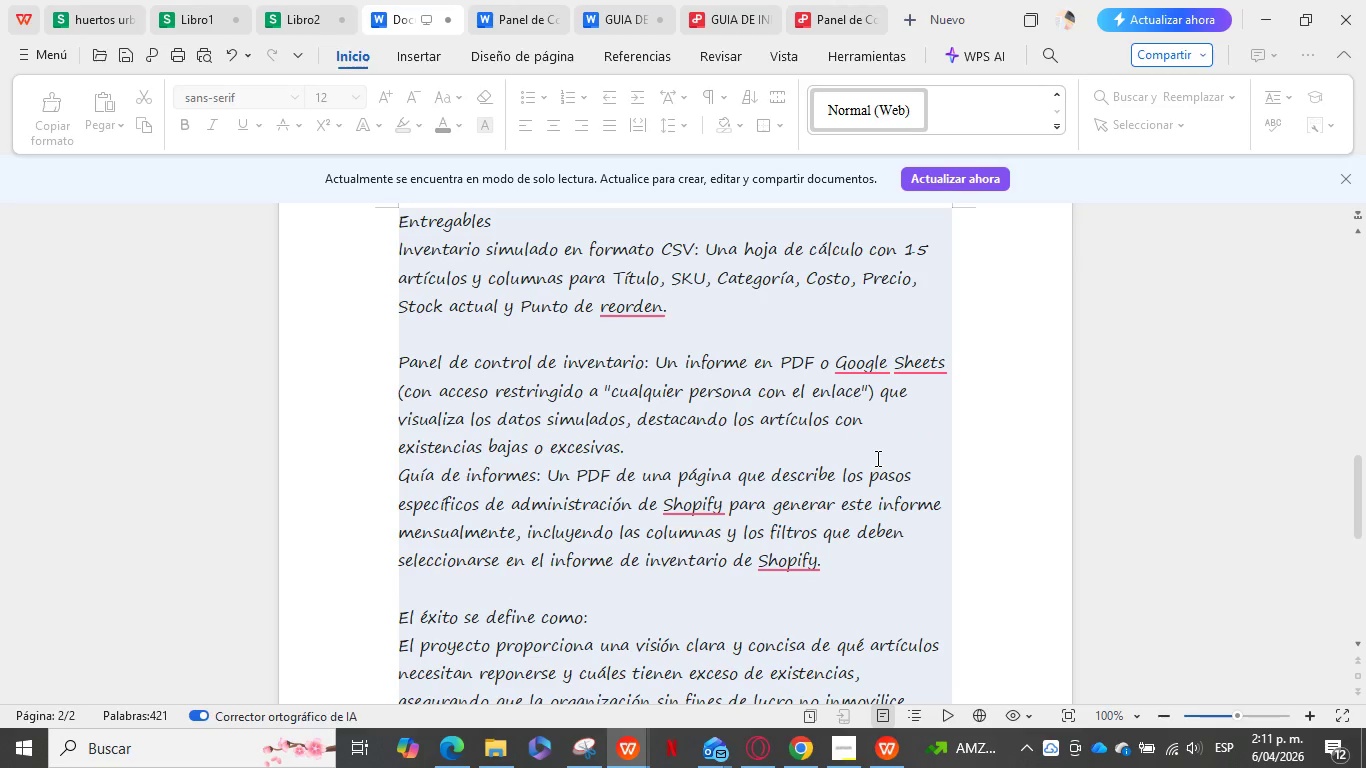 
wait(12.83)
 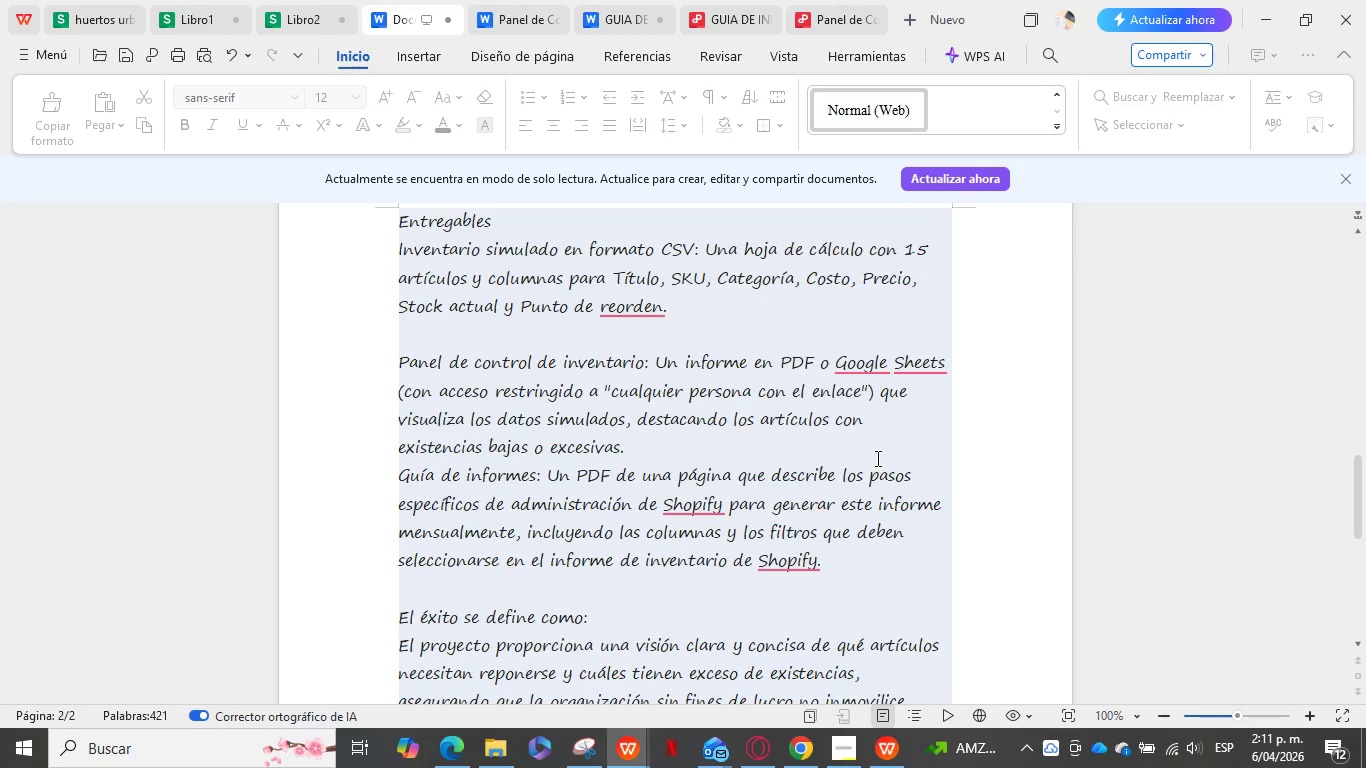 
left_click([76, 8])
 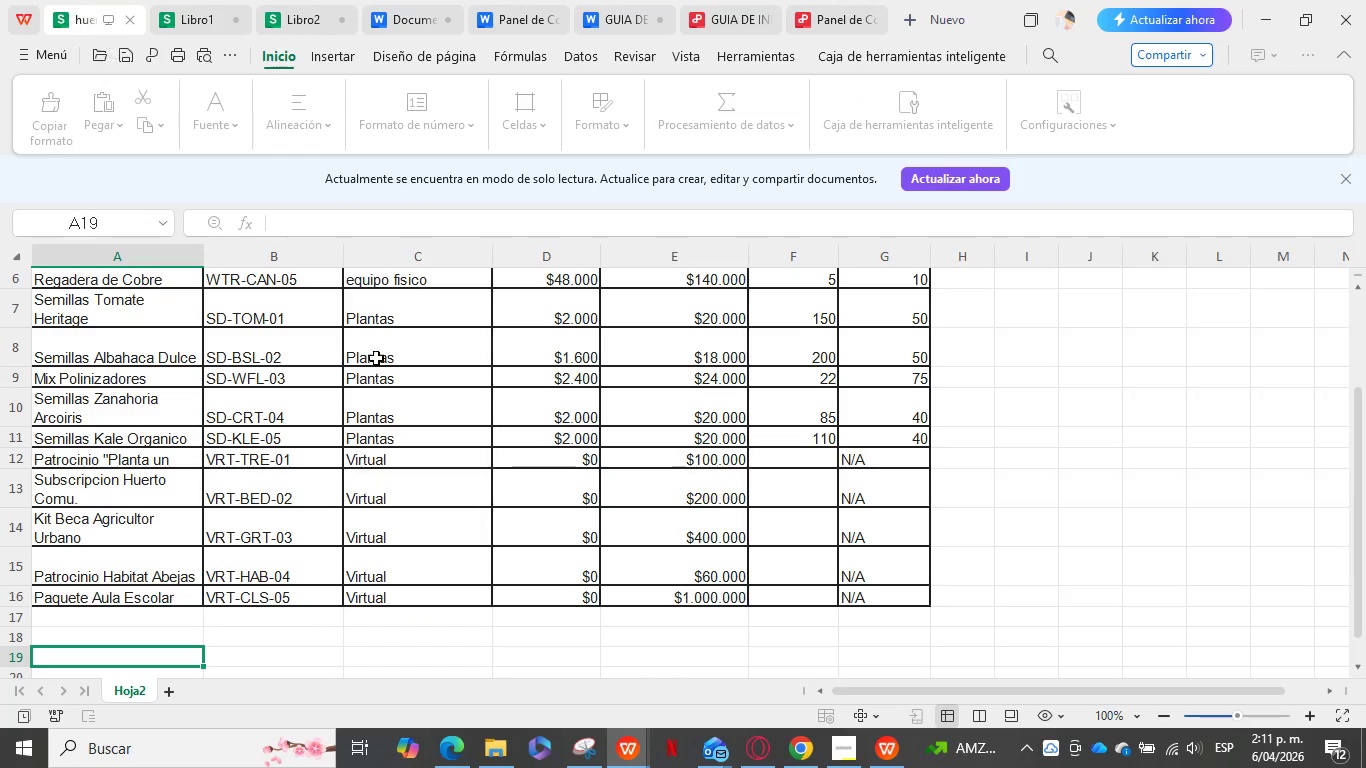 
scroll: coordinate [353, 384], scroll_direction: up, amount: 8.0
 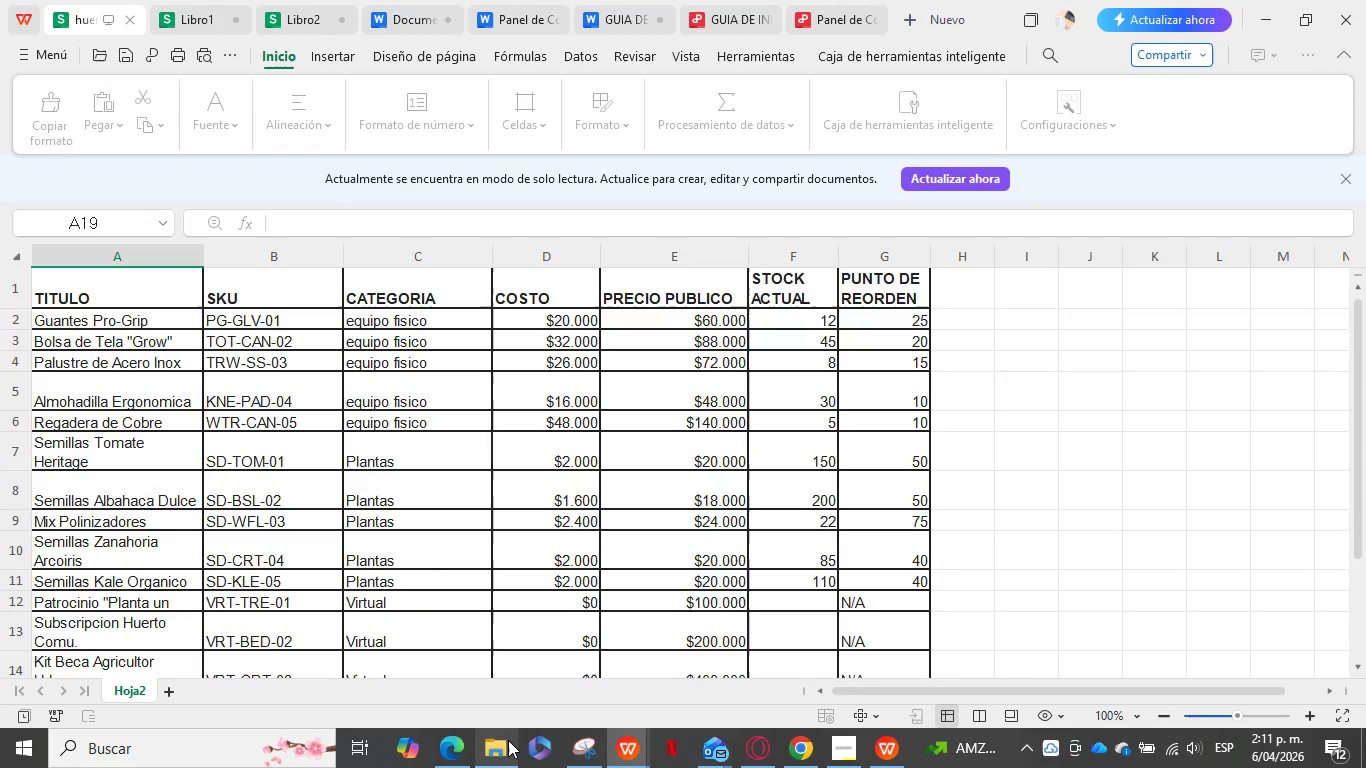 
left_click([500, 741])
 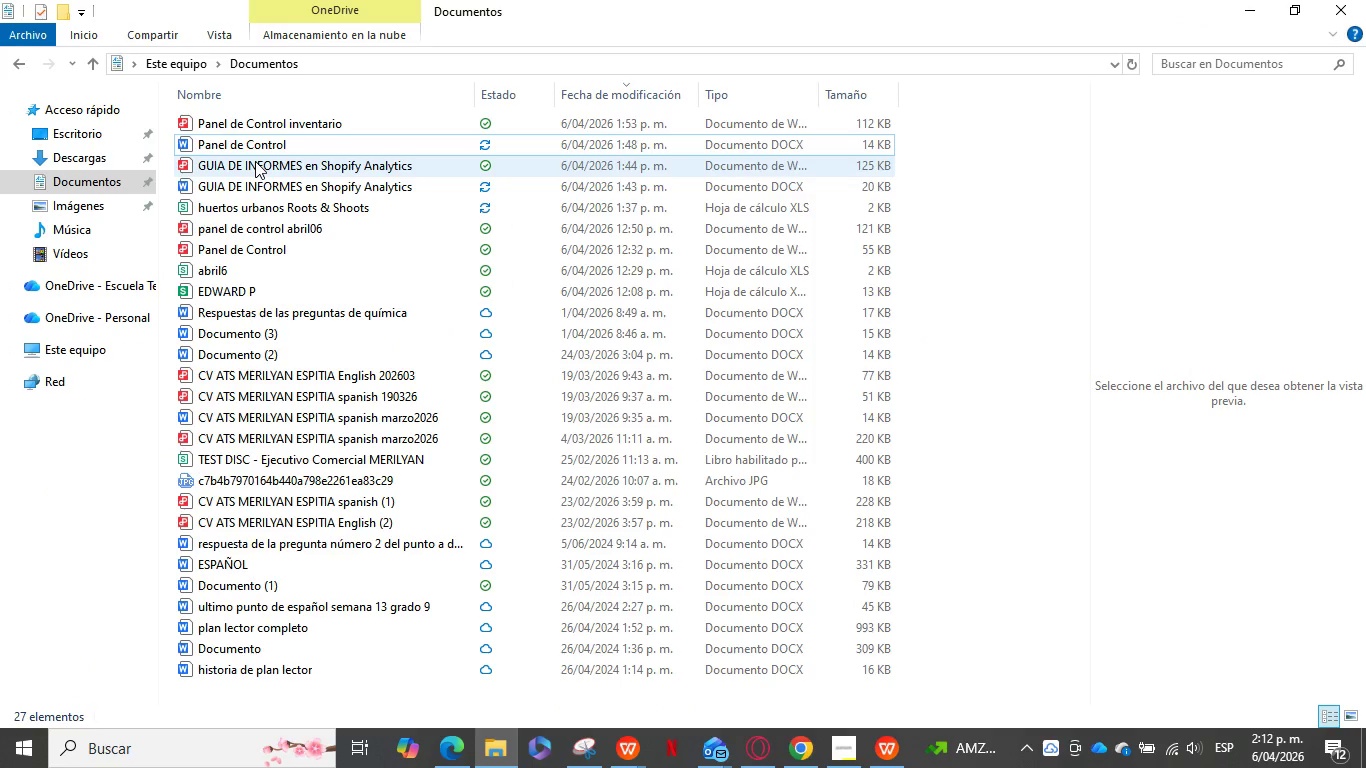 
wait(5.6)
 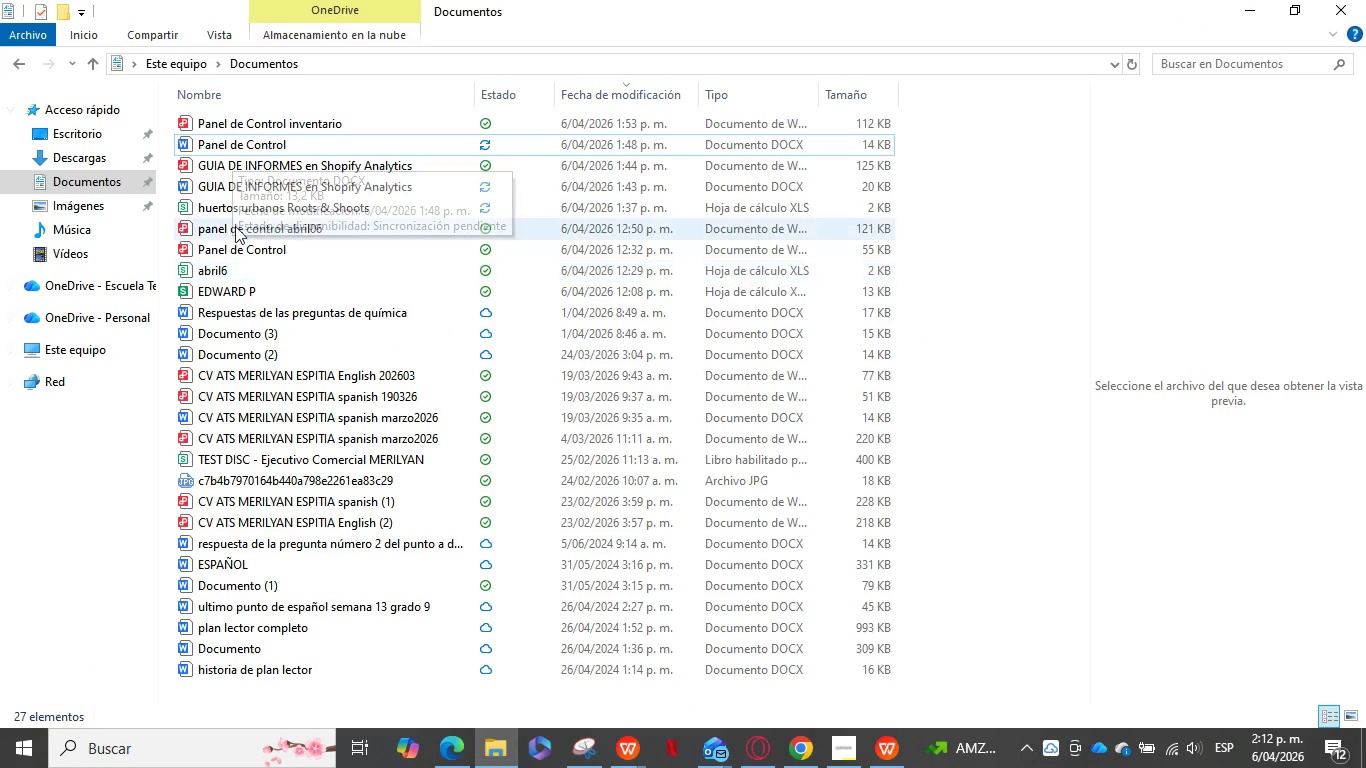 
mouse_move([289, 100])
 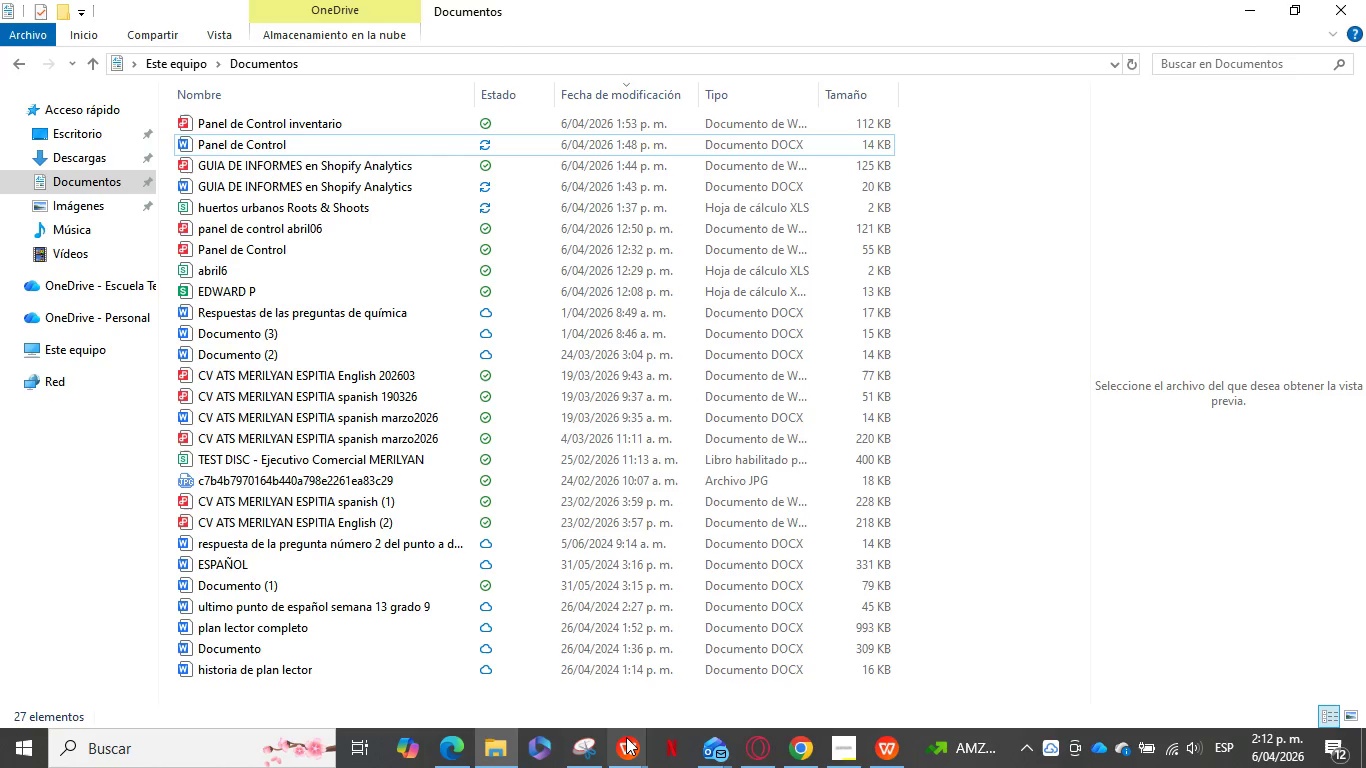 
left_click([626, 737])
 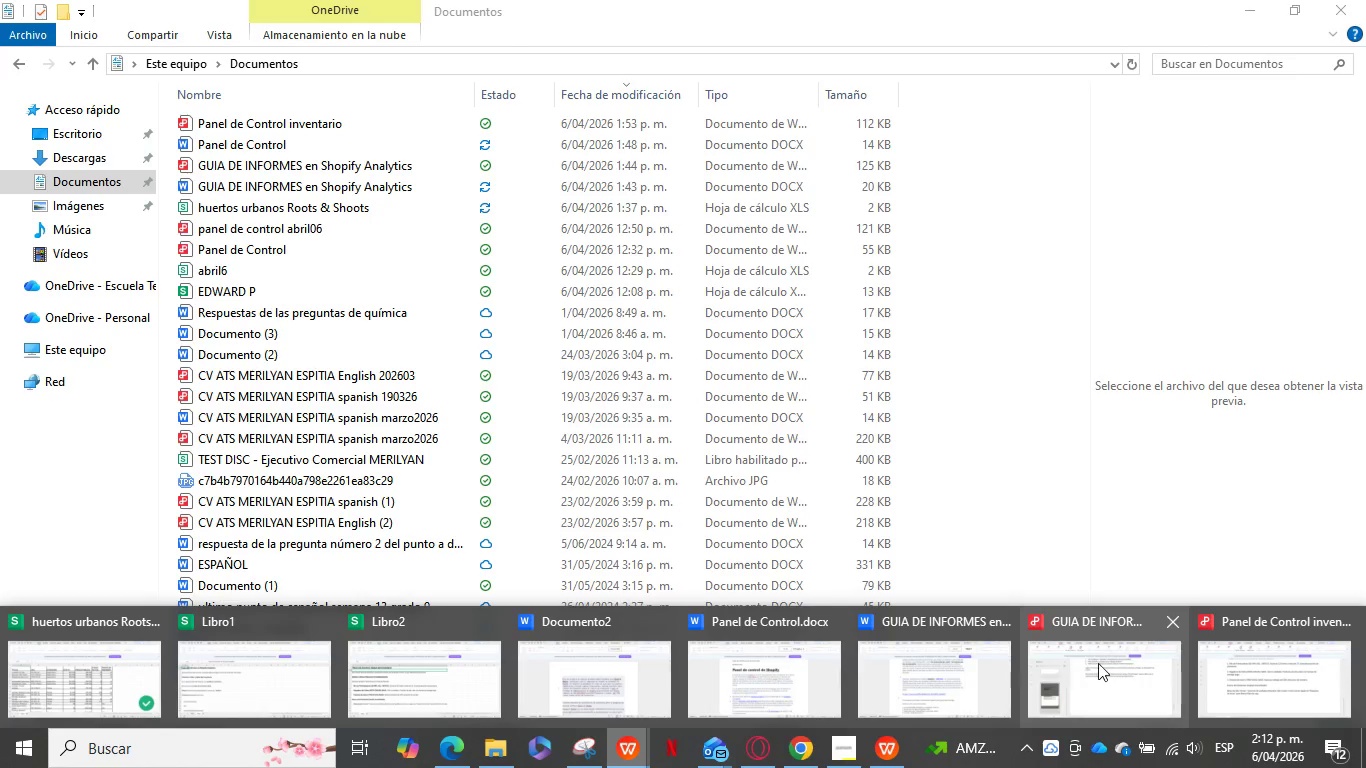 
left_click([1235, 660])
 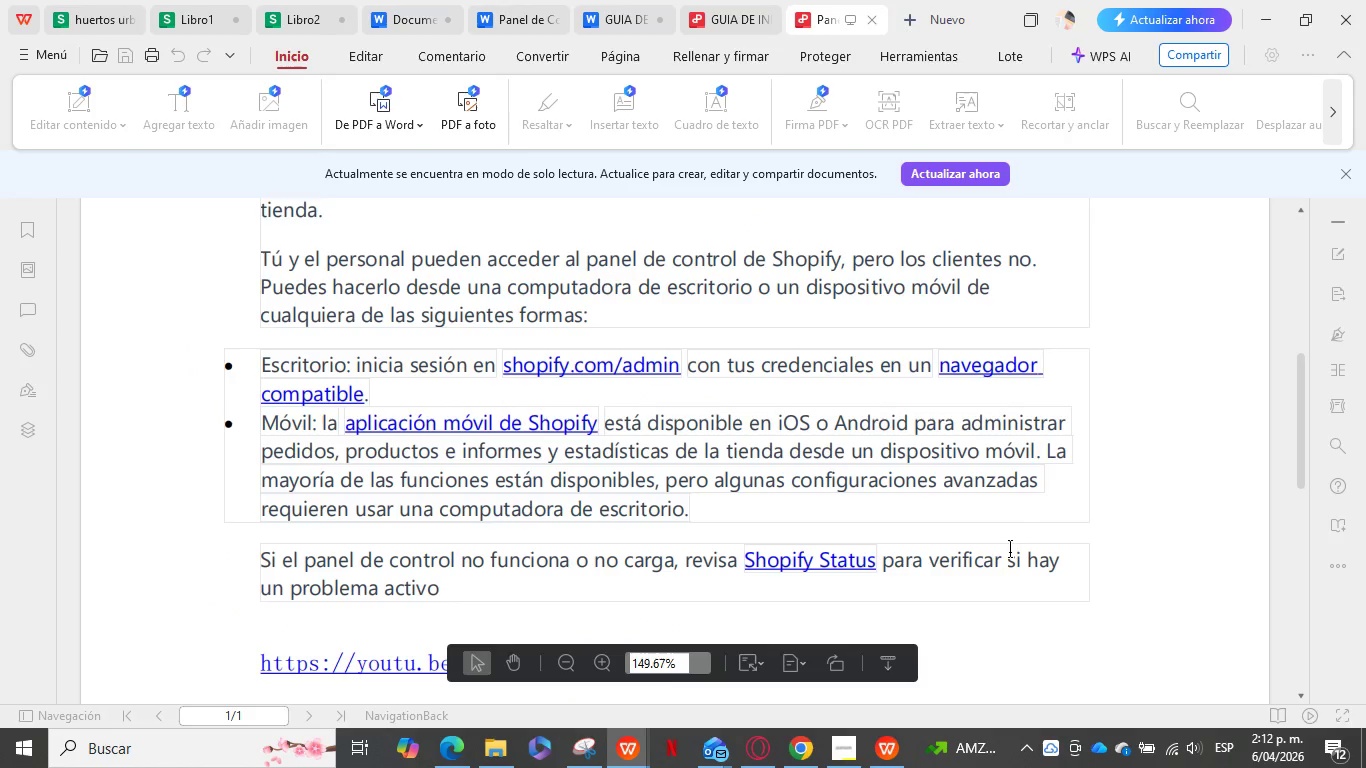 
scroll: coordinate [1010, 552], scroll_direction: up, amount: 11.0
 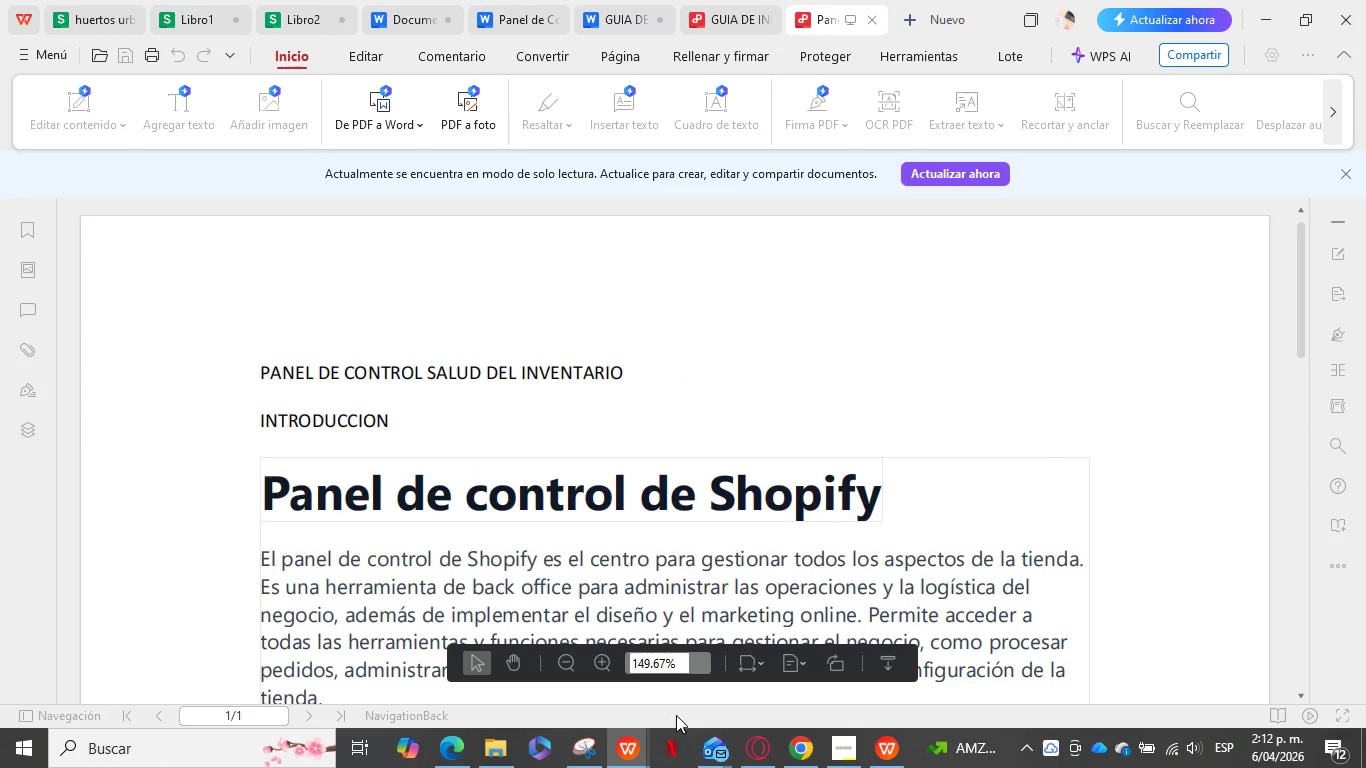 
mouse_move([693, 733])
 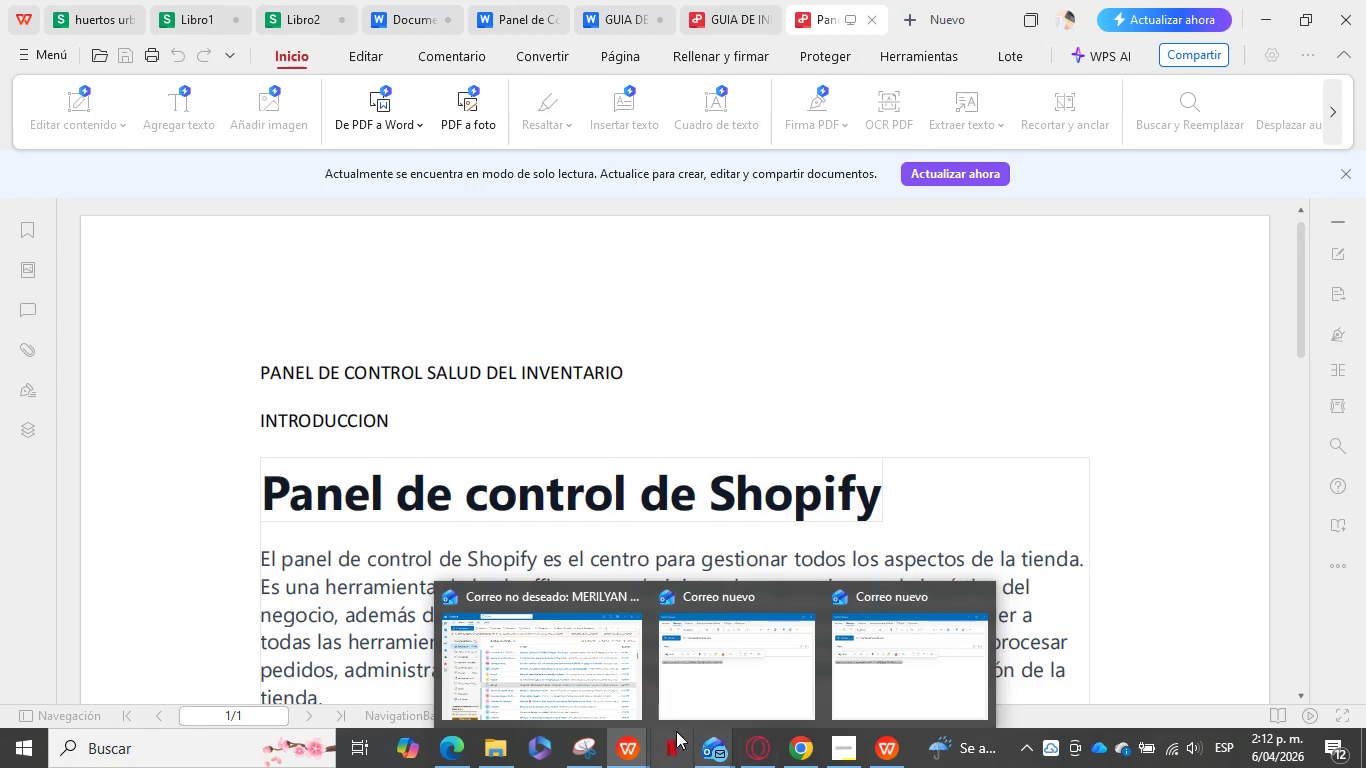 
left_click([801, 746])
 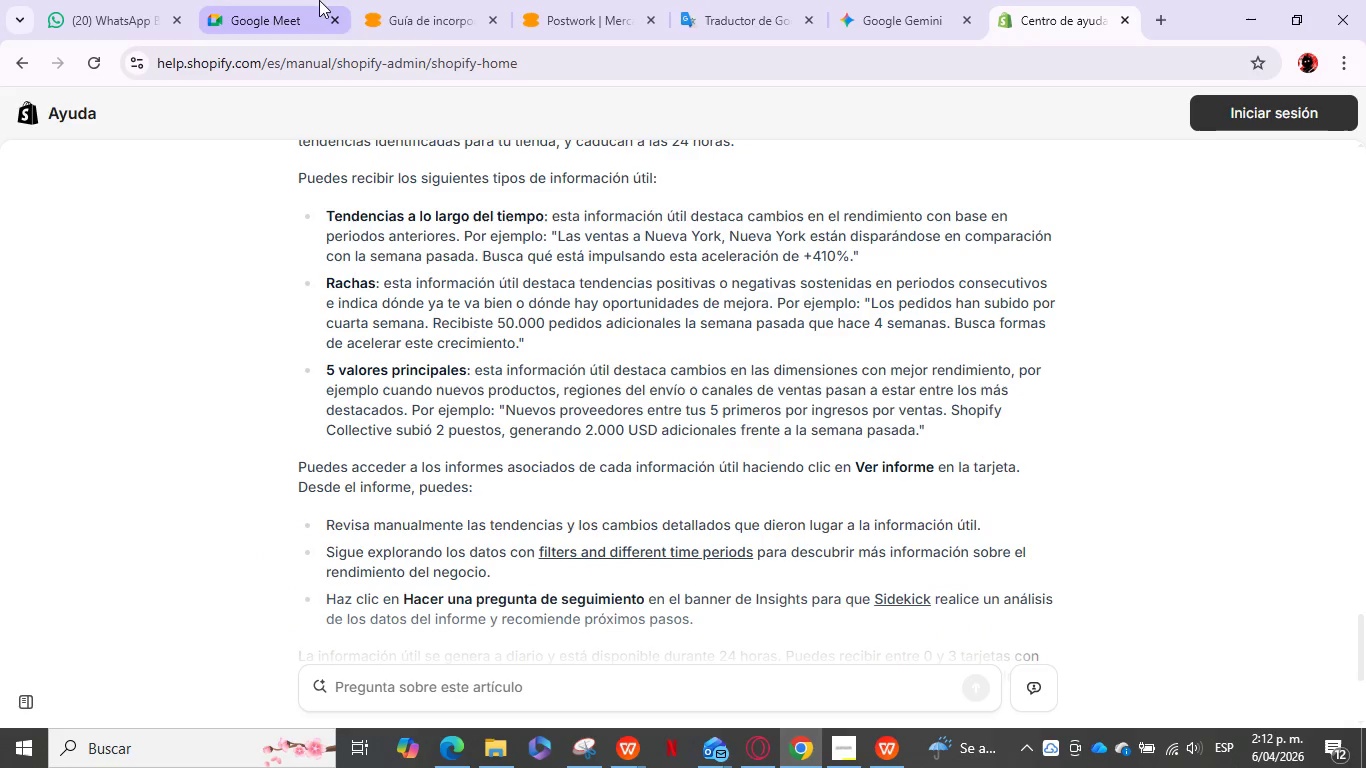 
left_click([427, 26])
 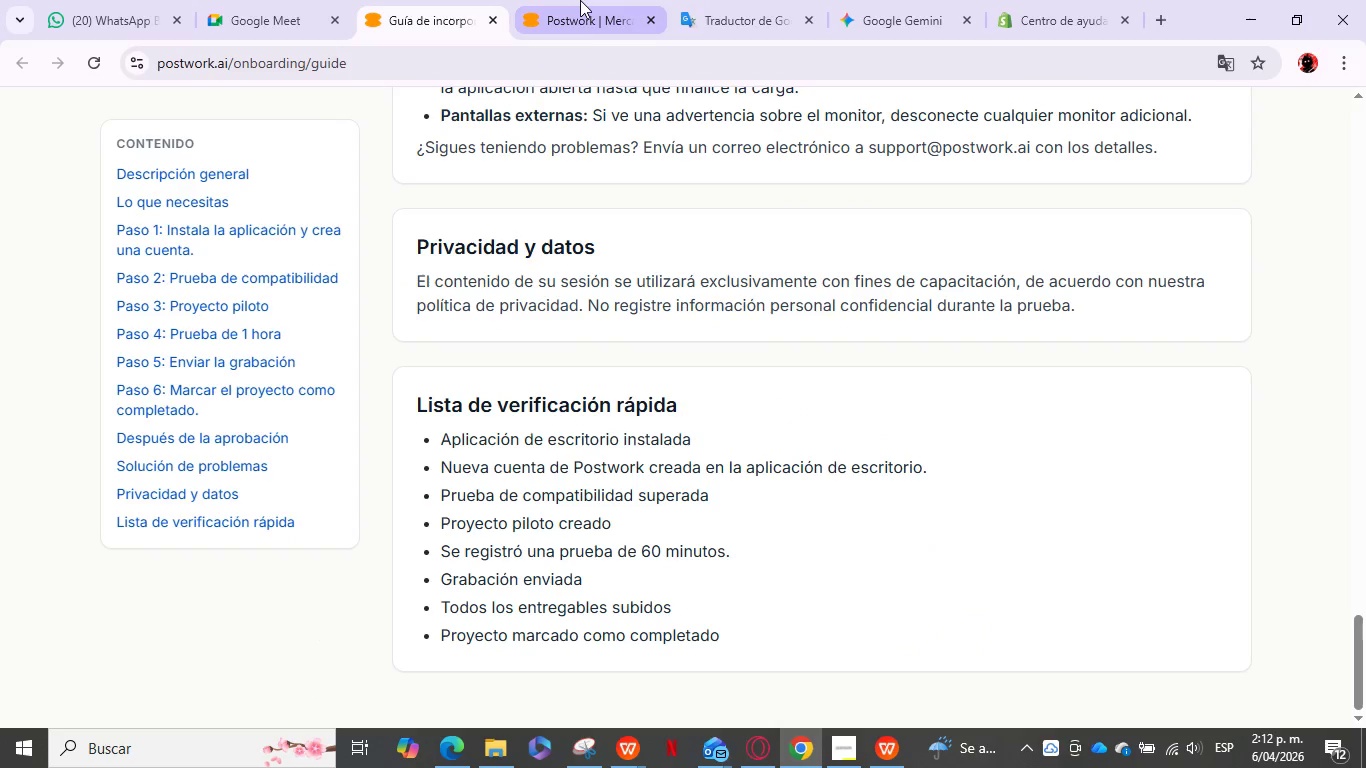 
left_click([582, 17])
 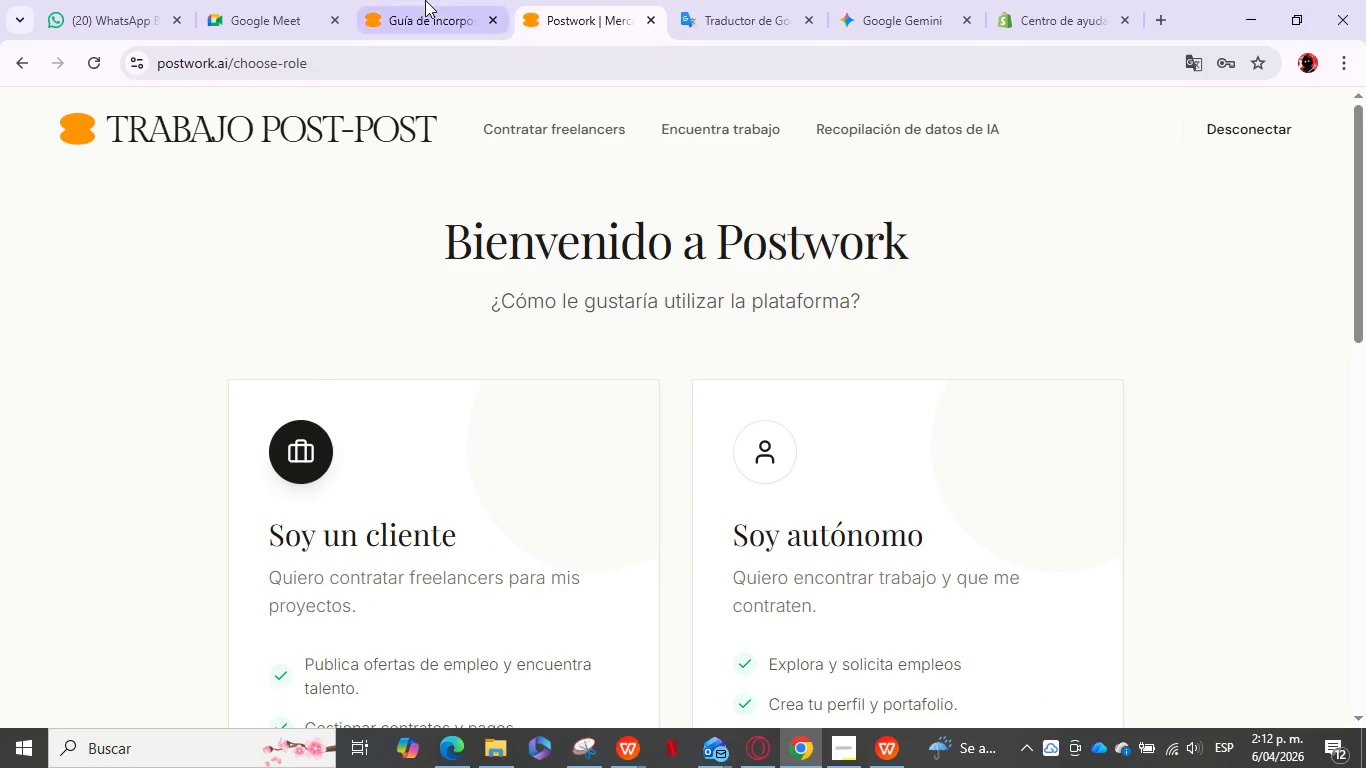 
left_click([425, 7])
 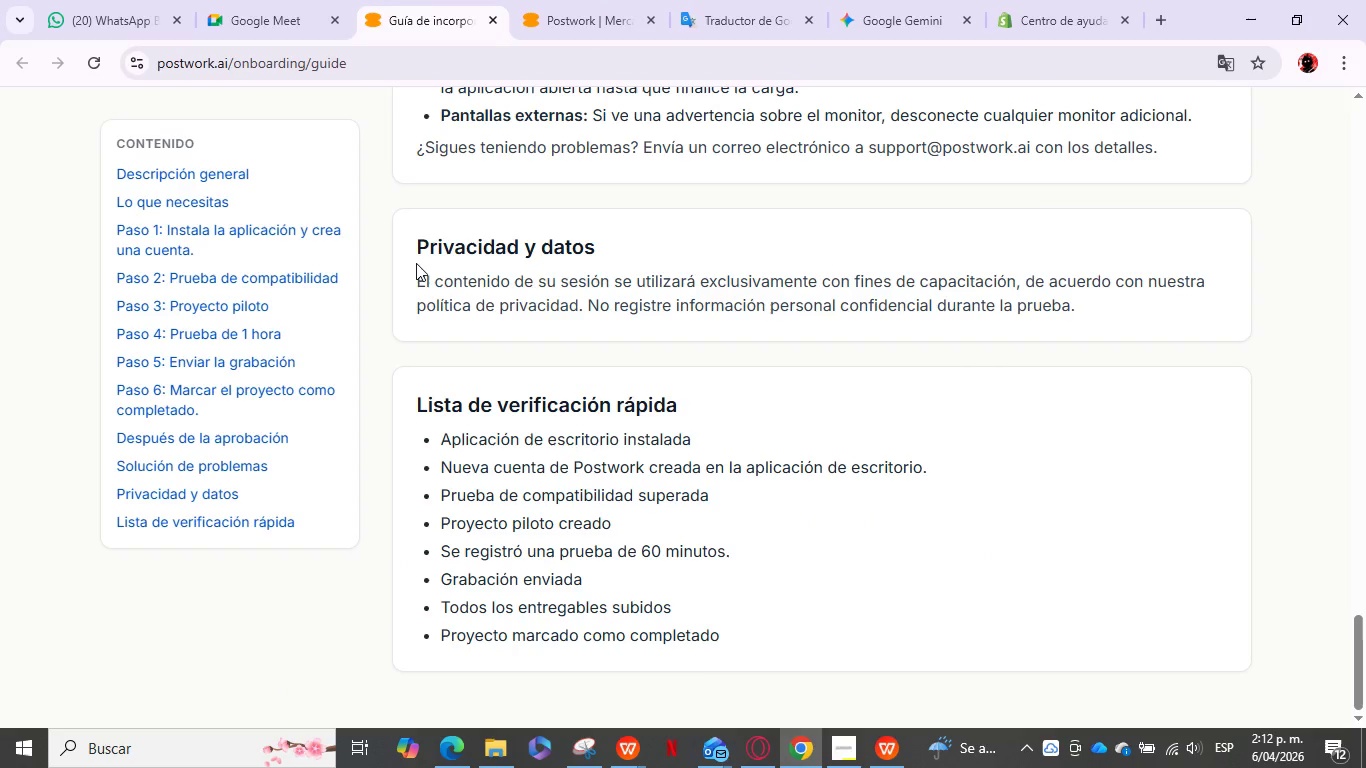 
scroll: coordinate [428, 255], scroll_direction: up, amount: 4.0